 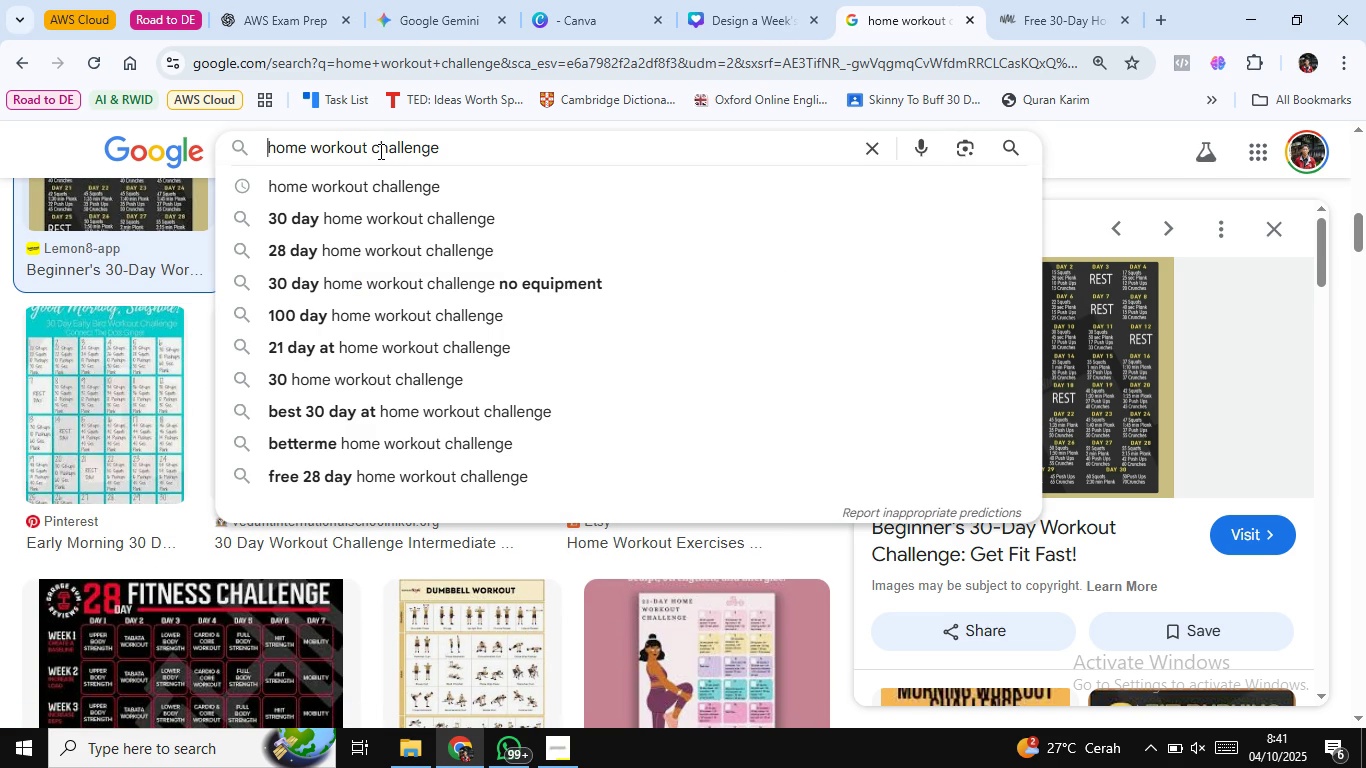 
key(Control+ArrowLeft)
 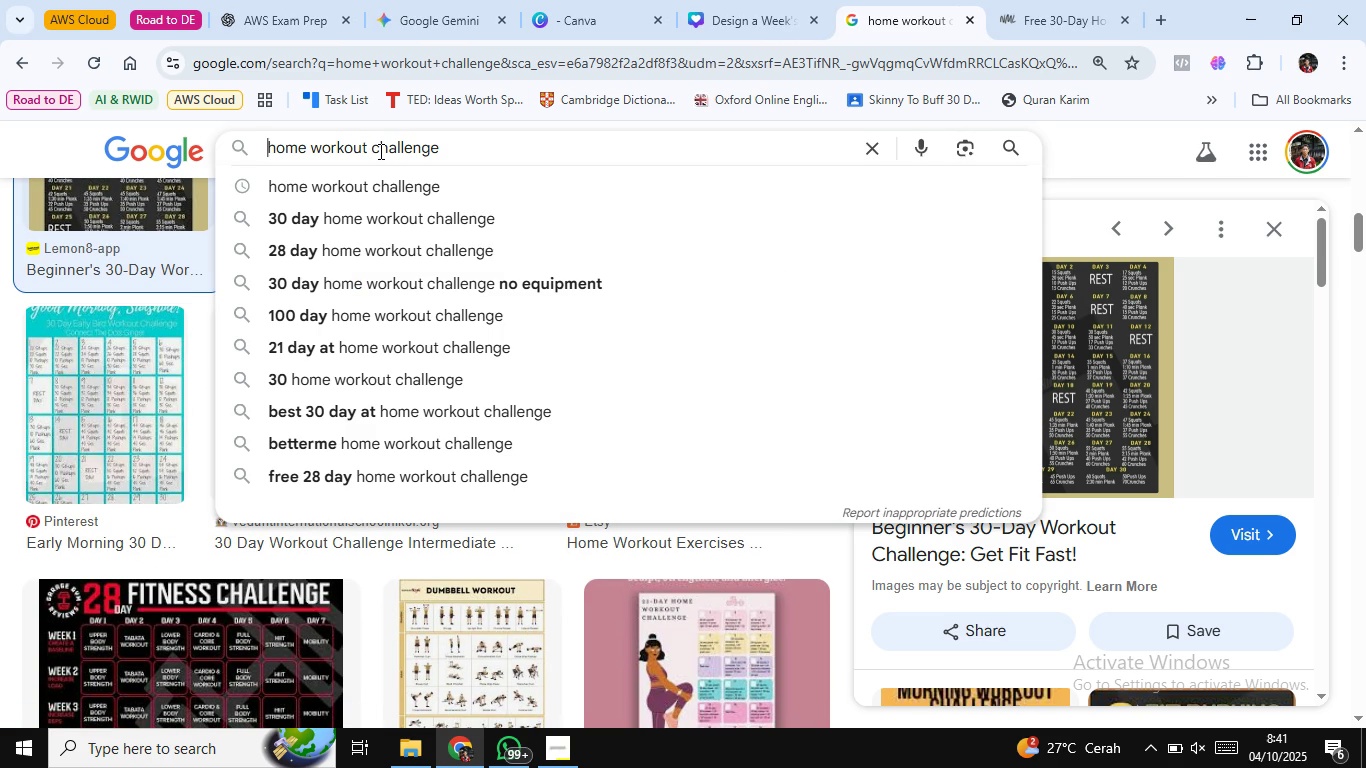 
key(Control+ArrowLeft)
 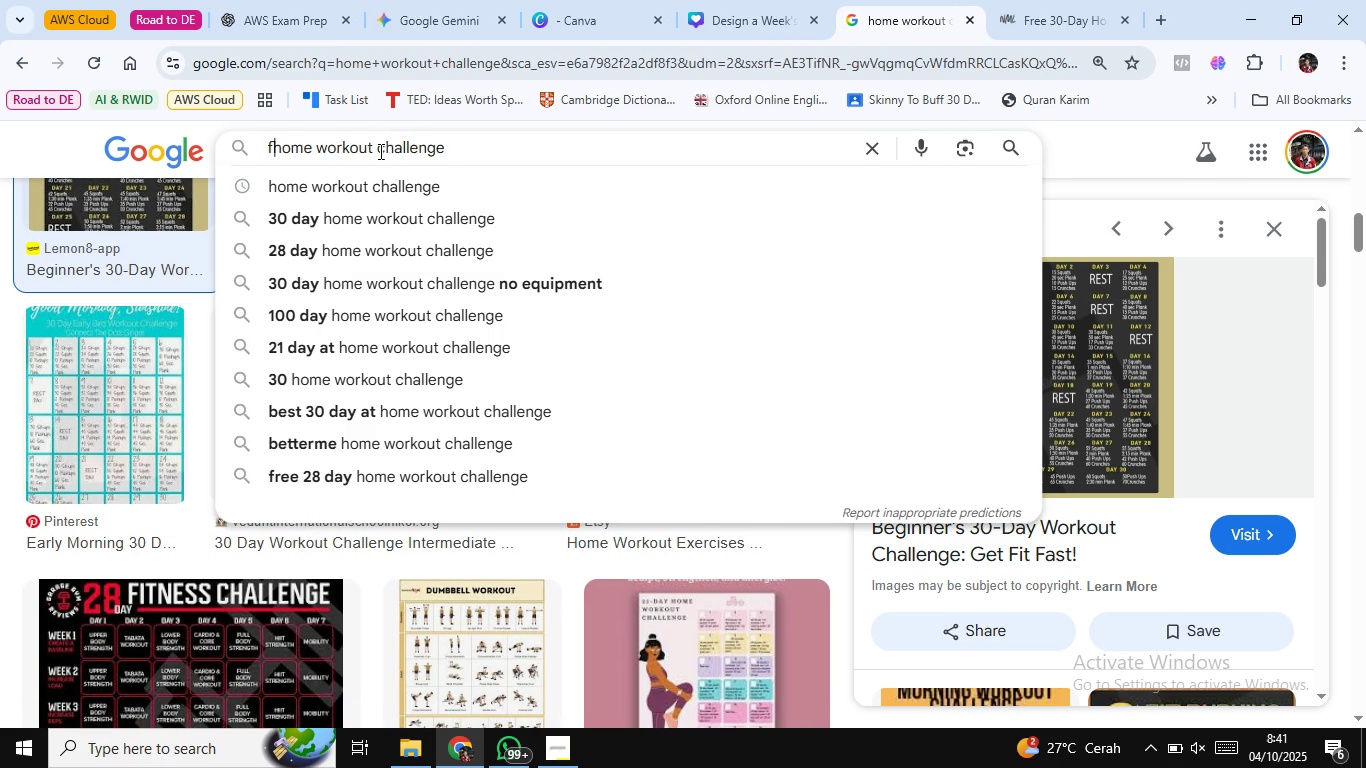 
type(fullbody )
 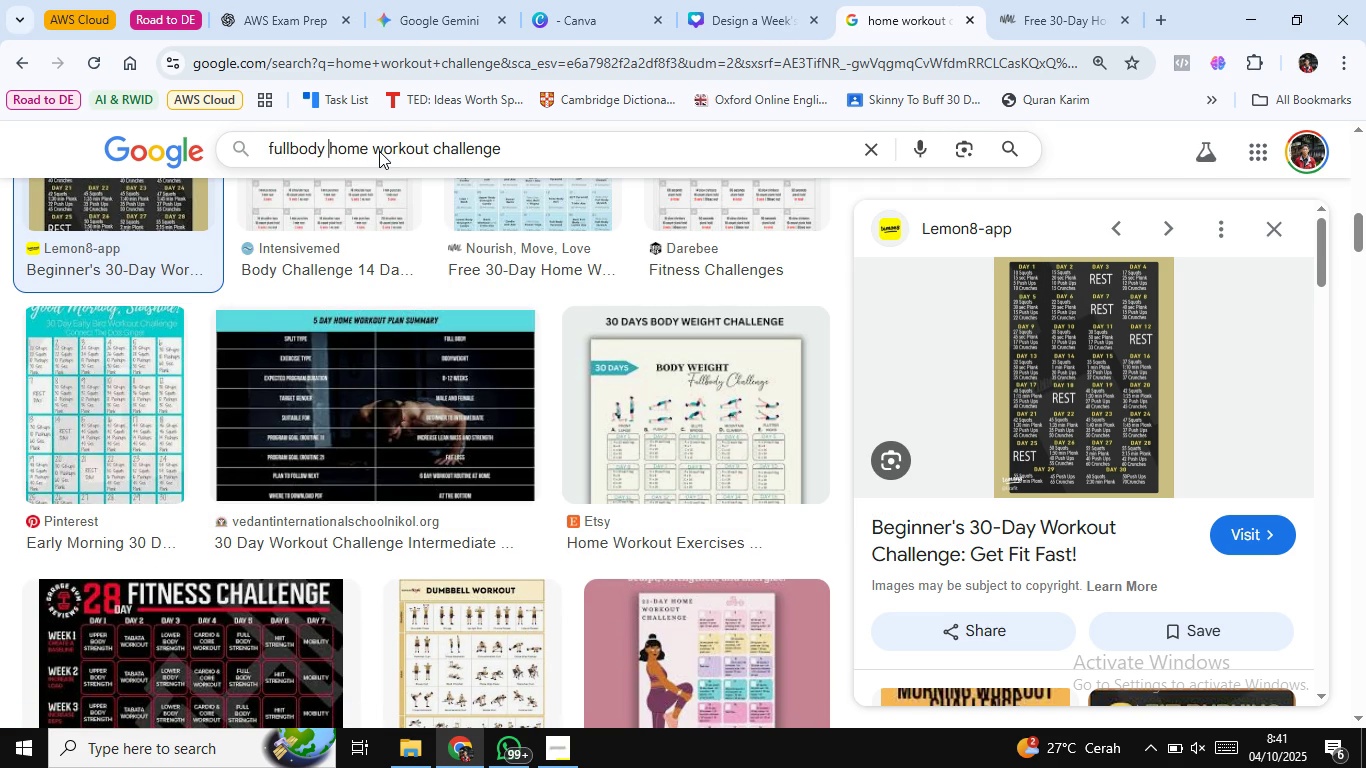 
key(Enter)
 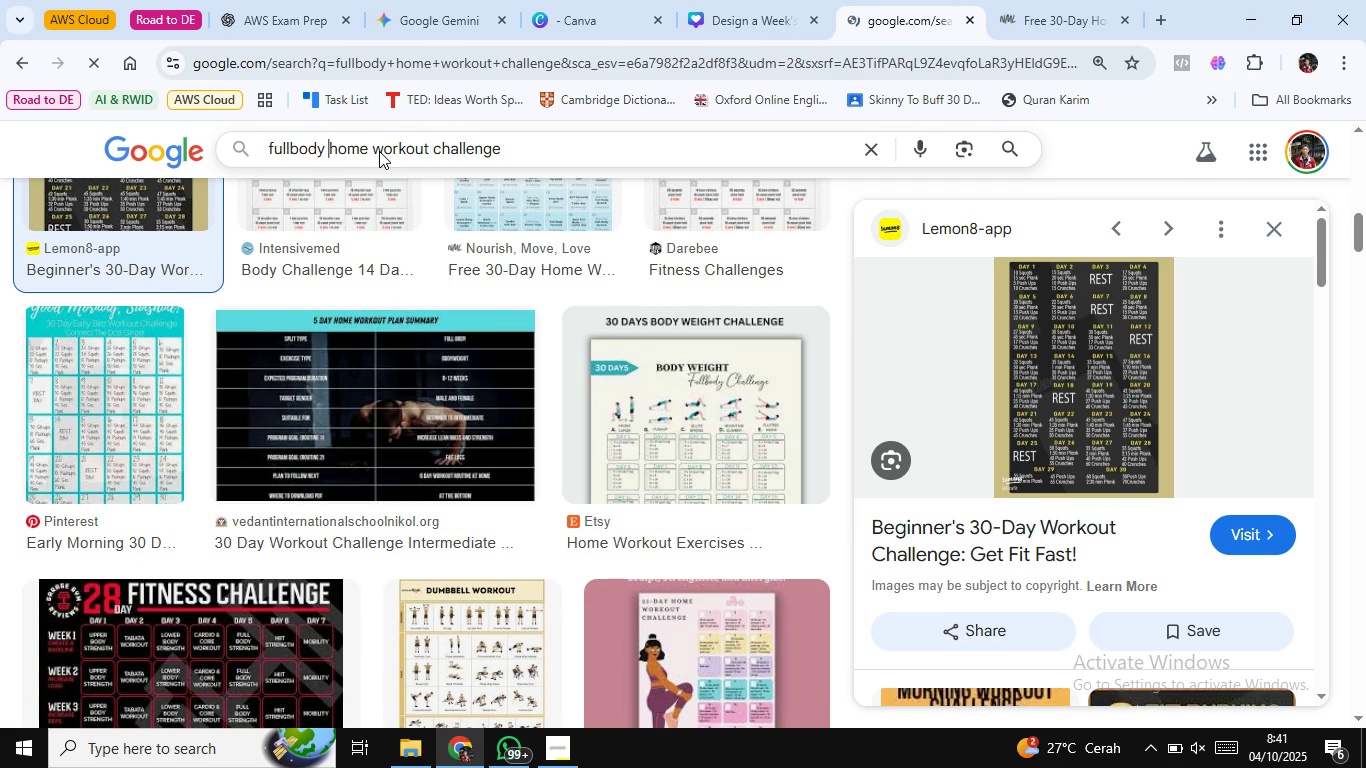 
key(Enter)
 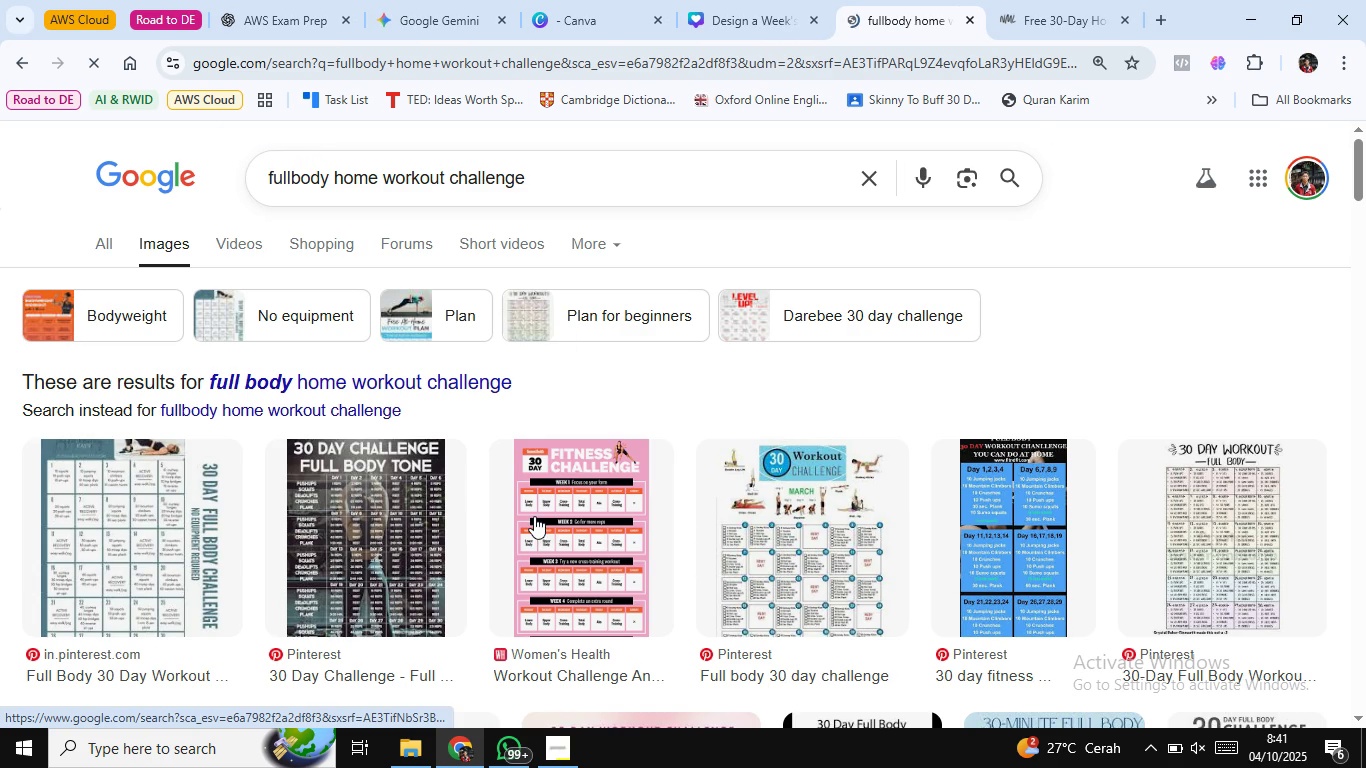 
scroll: coordinate [991, 466], scroll_direction: down, amount: 12.0
 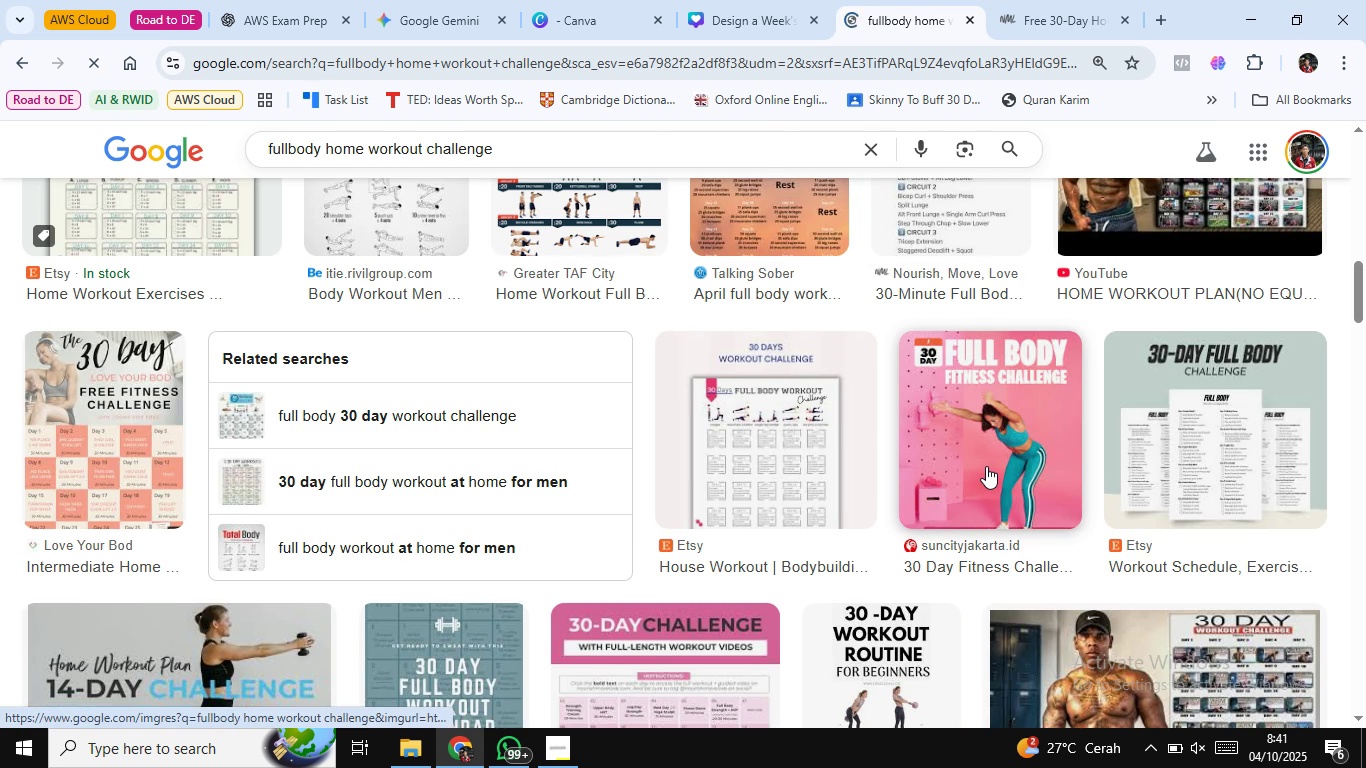 
scroll: coordinate [986, 466], scroll_direction: down, amount: 4.0
 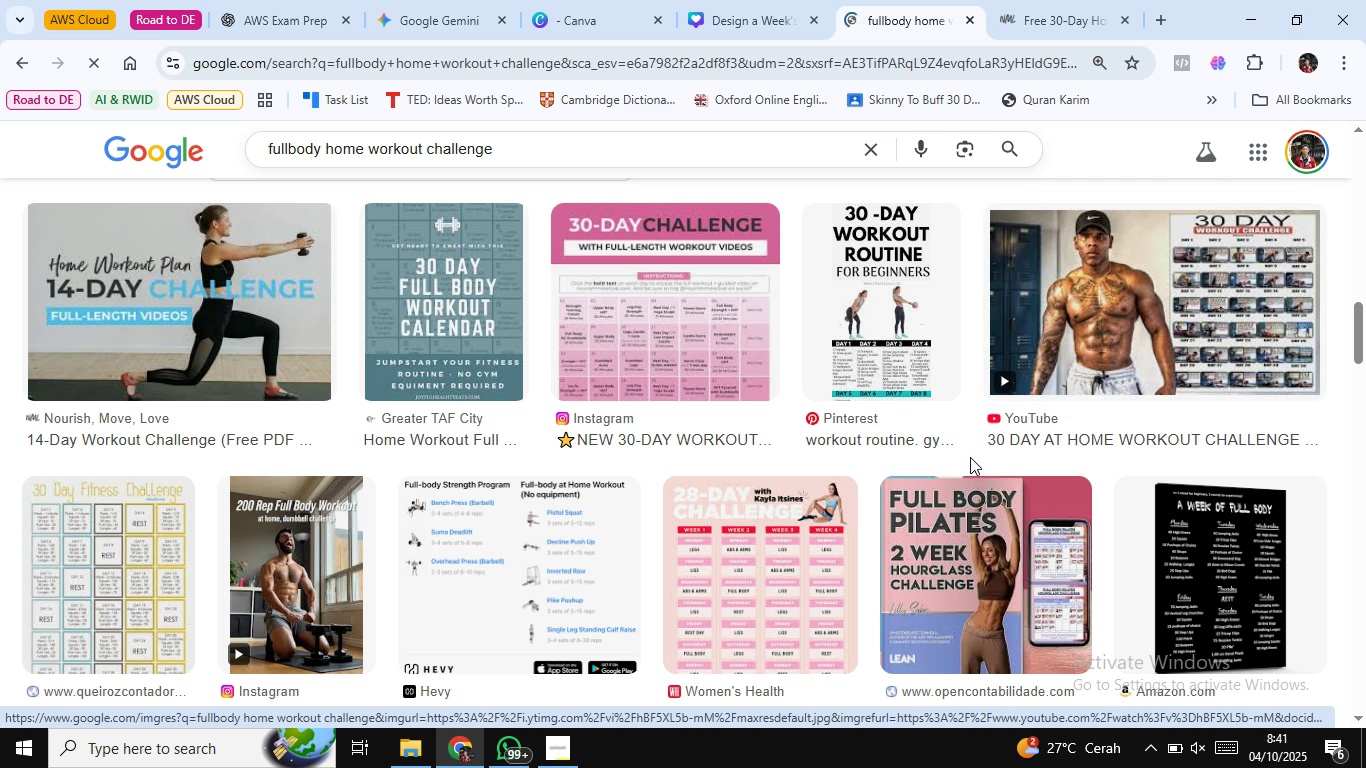 
left_click([901, 375])
 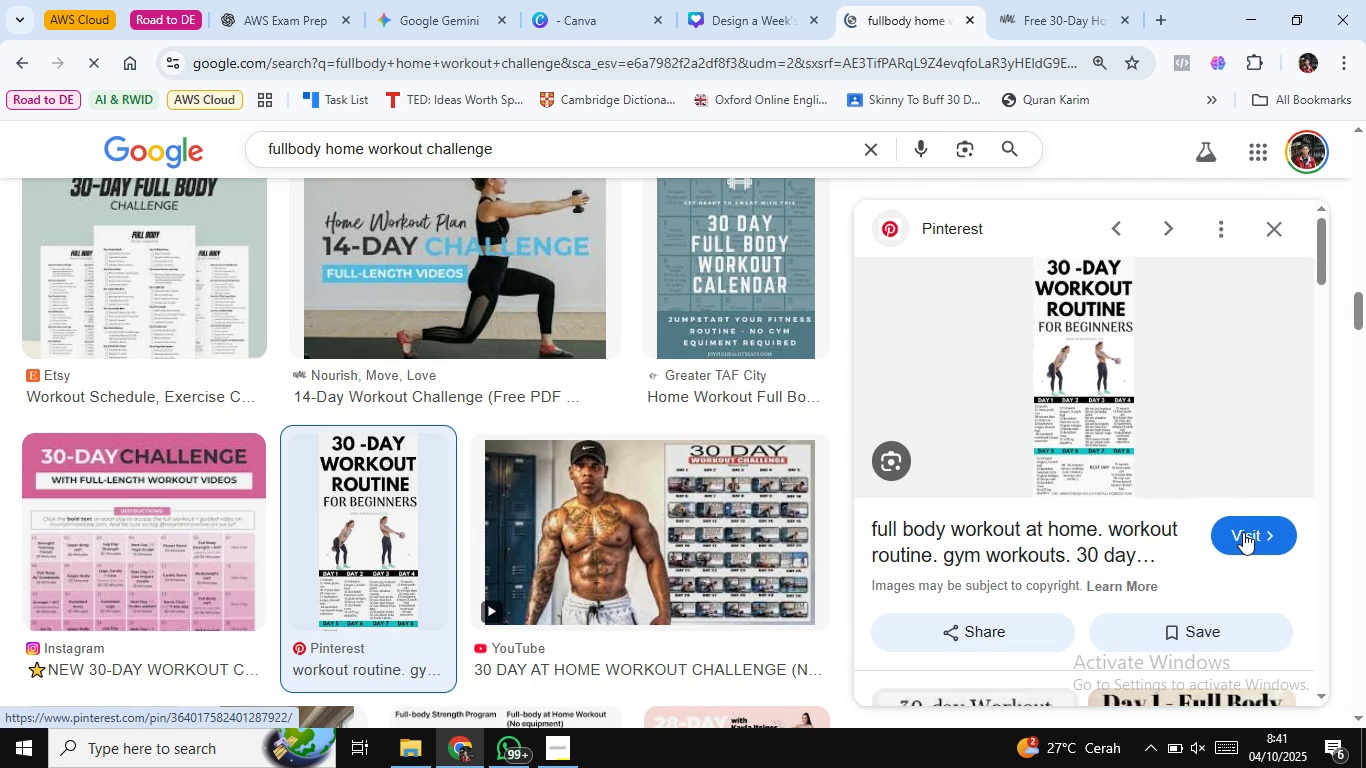 
left_click([1243, 531])
 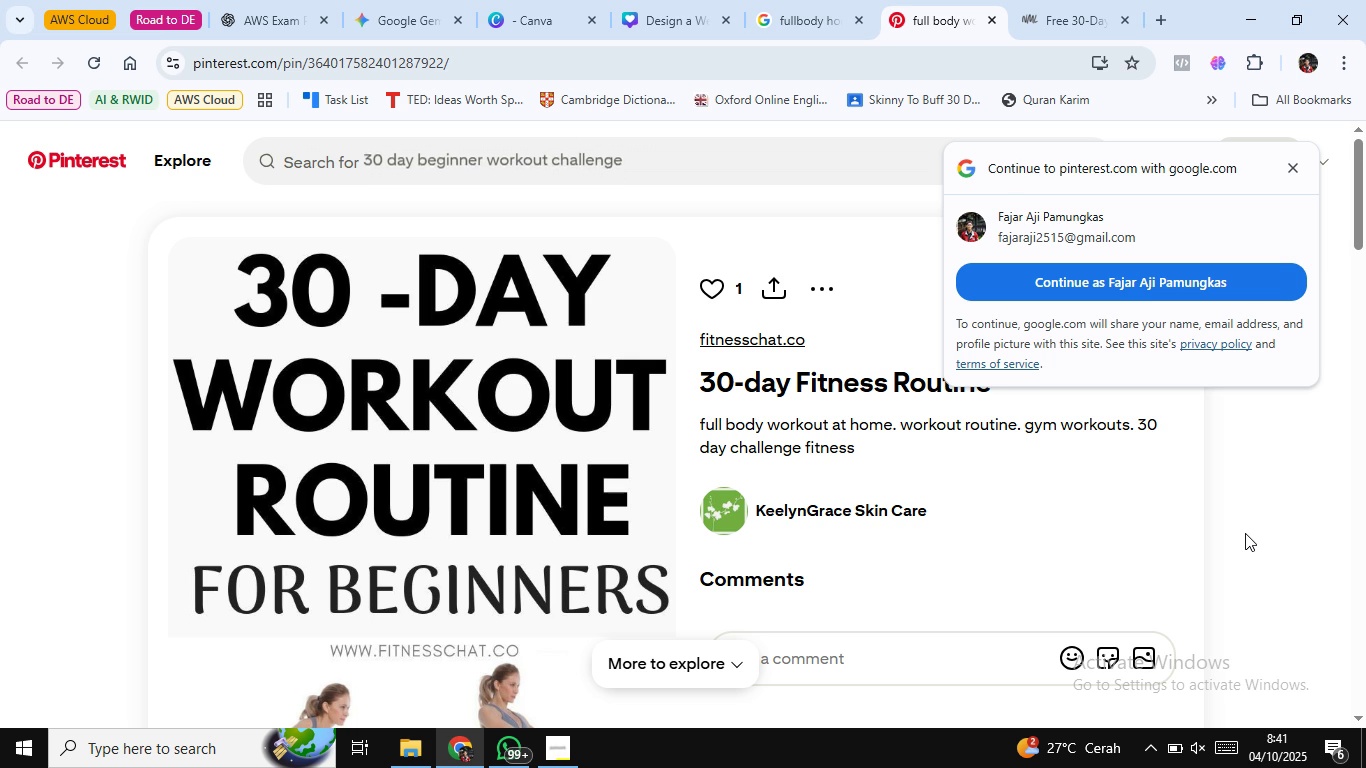 
wait(28.52)
 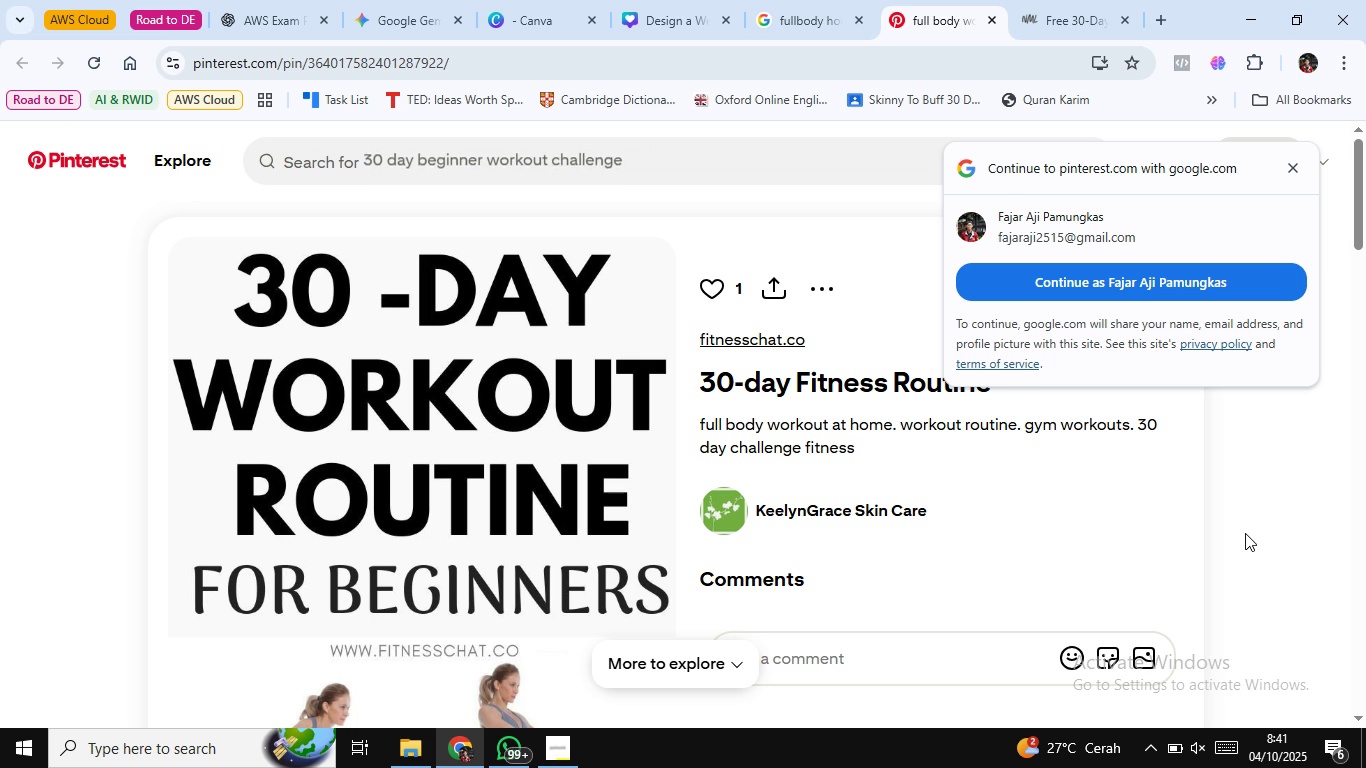 
left_click([1292, 167])
 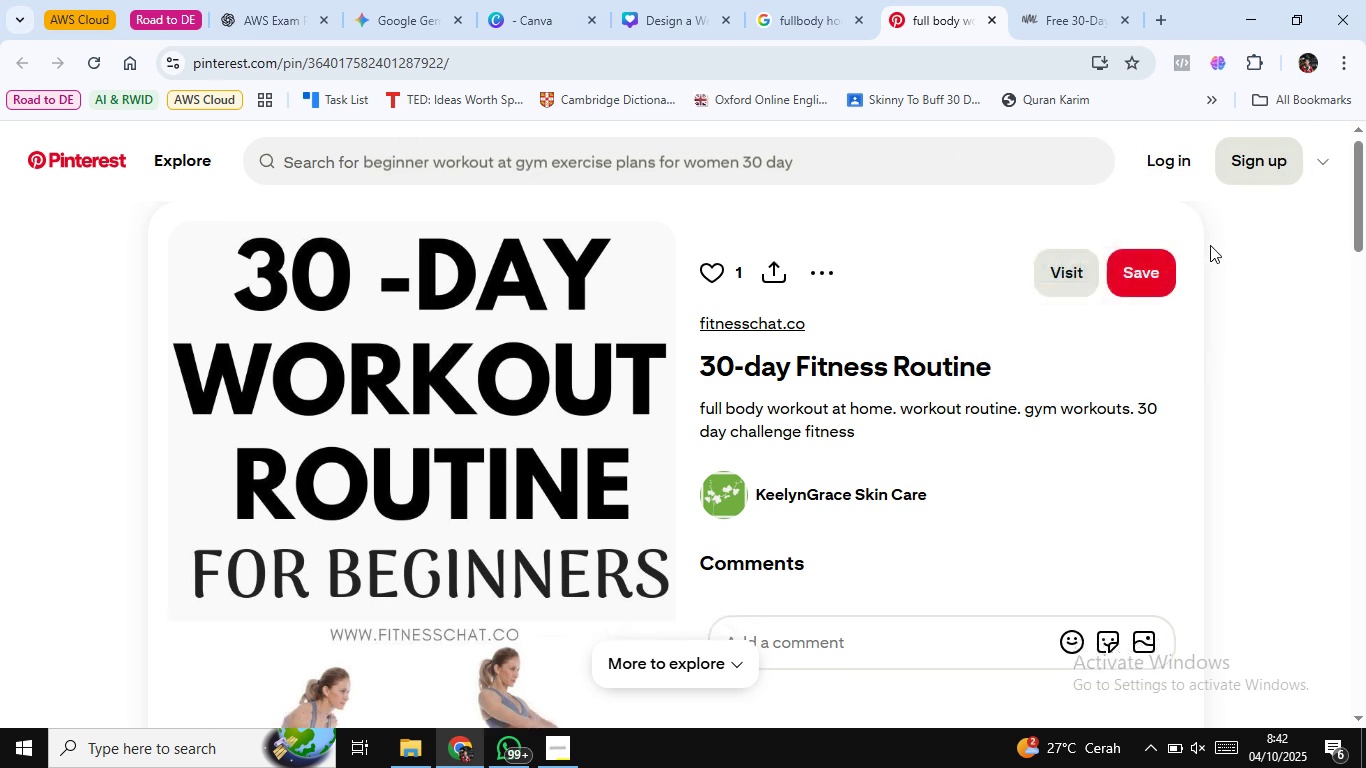 
scroll: coordinate [1201, 247], scroll_direction: down, amount: 10.0
 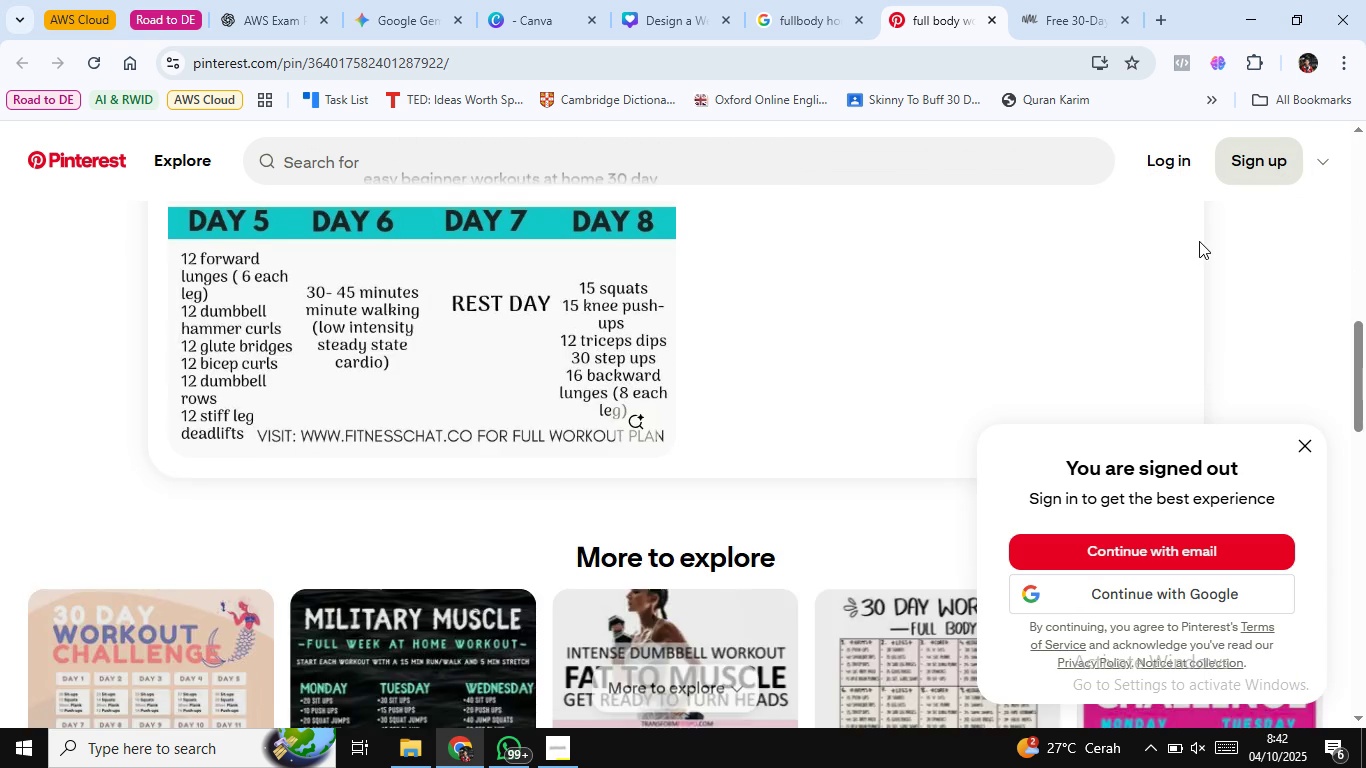 
scroll: coordinate [1199, 241], scroll_direction: up, amount: 3.0
 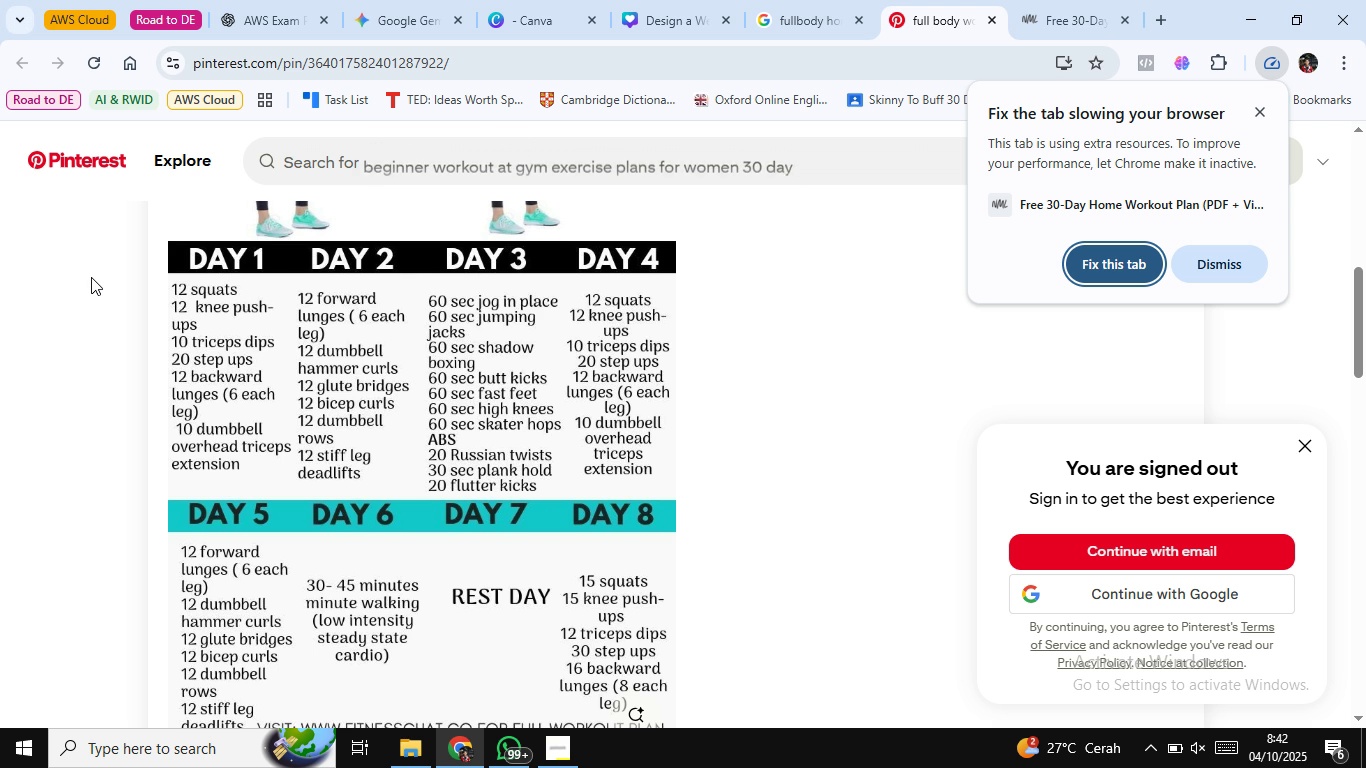 
wait(15.92)
 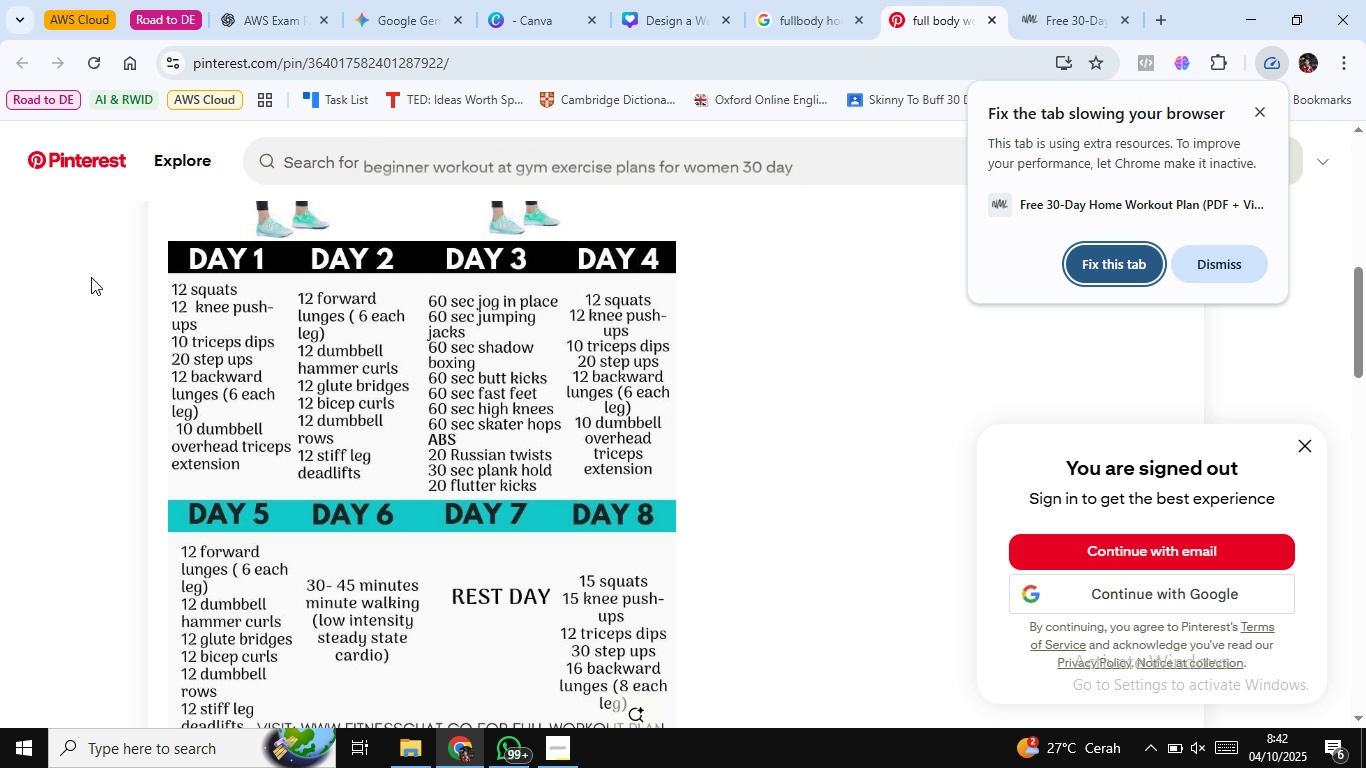 
scroll: coordinate [12, 329], scroll_direction: down, amount: 1.0
 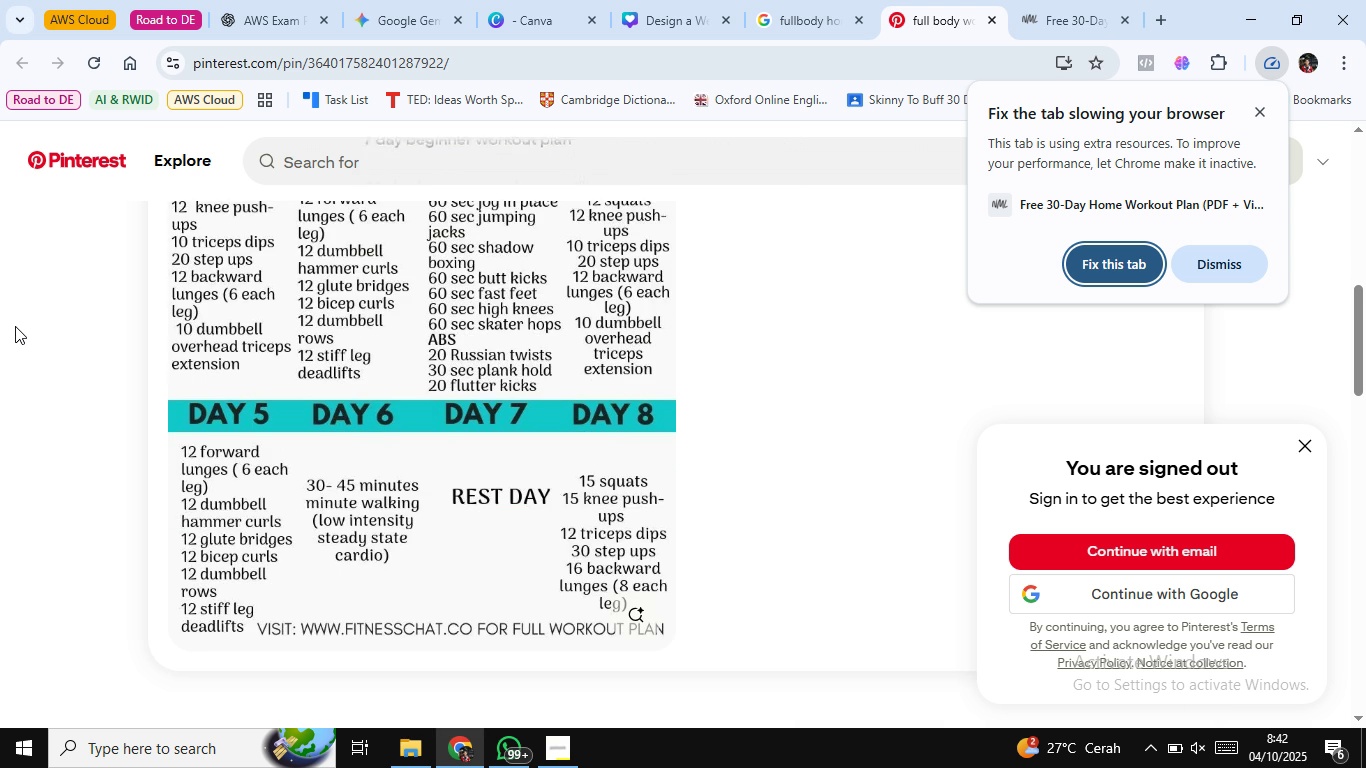 
scroll: coordinate [17, 326], scroll_direction: up, amount: 2.0
 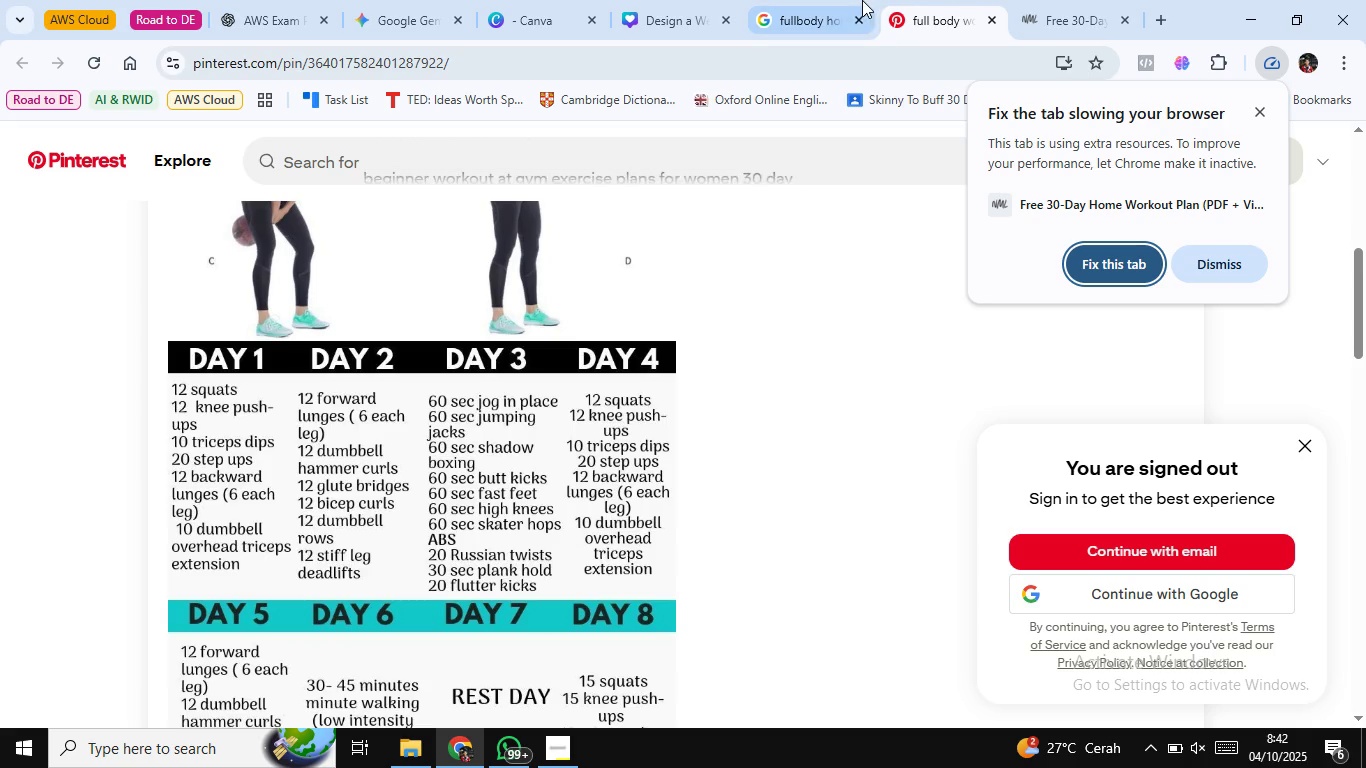 
wait(6.27)
 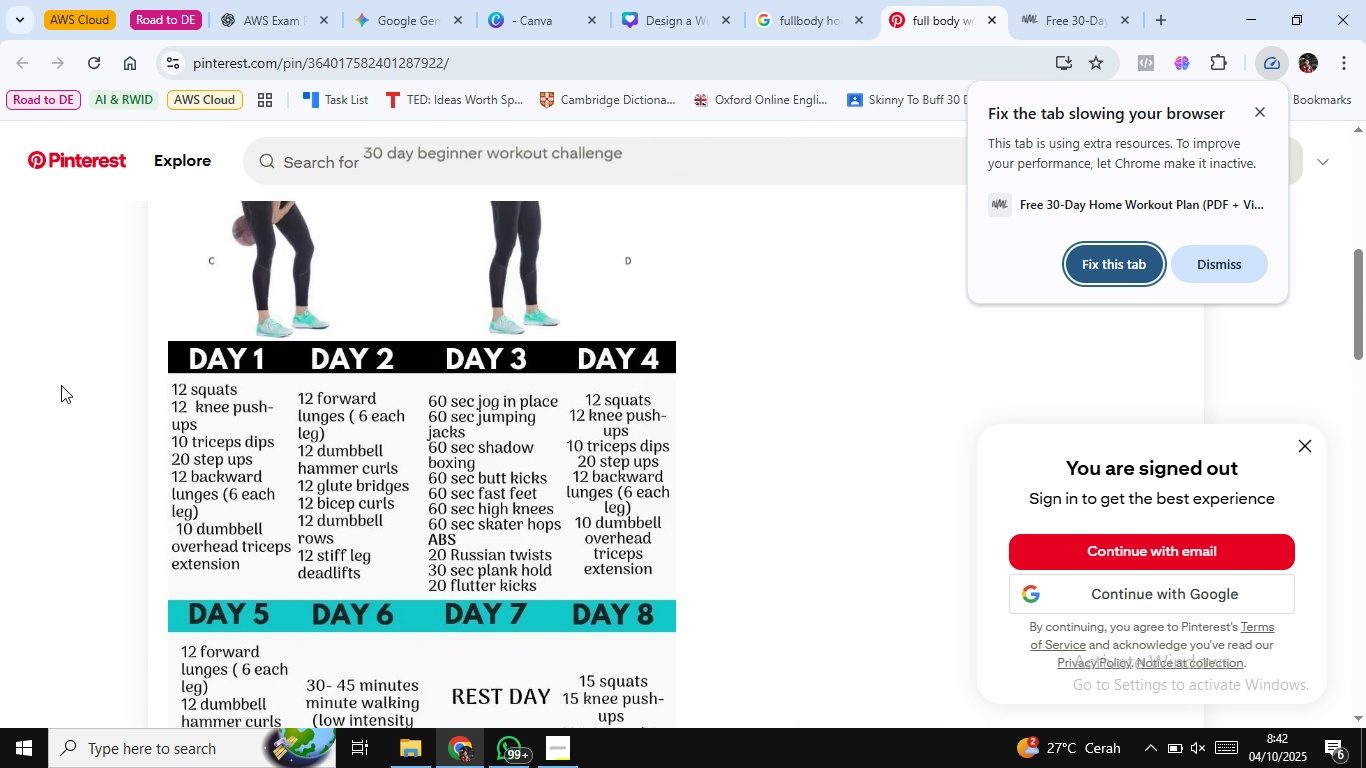 
left_click([842, 0])
 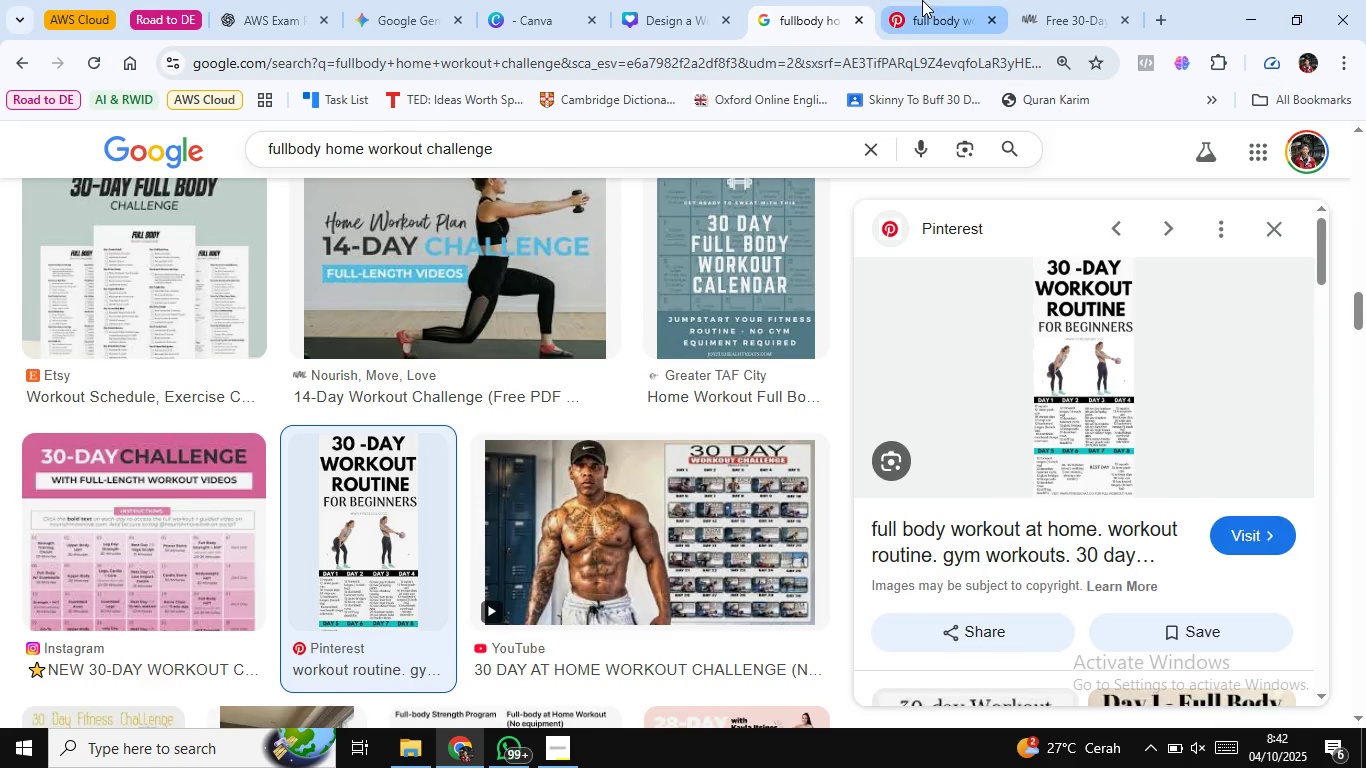 
left_click([922, 0])
 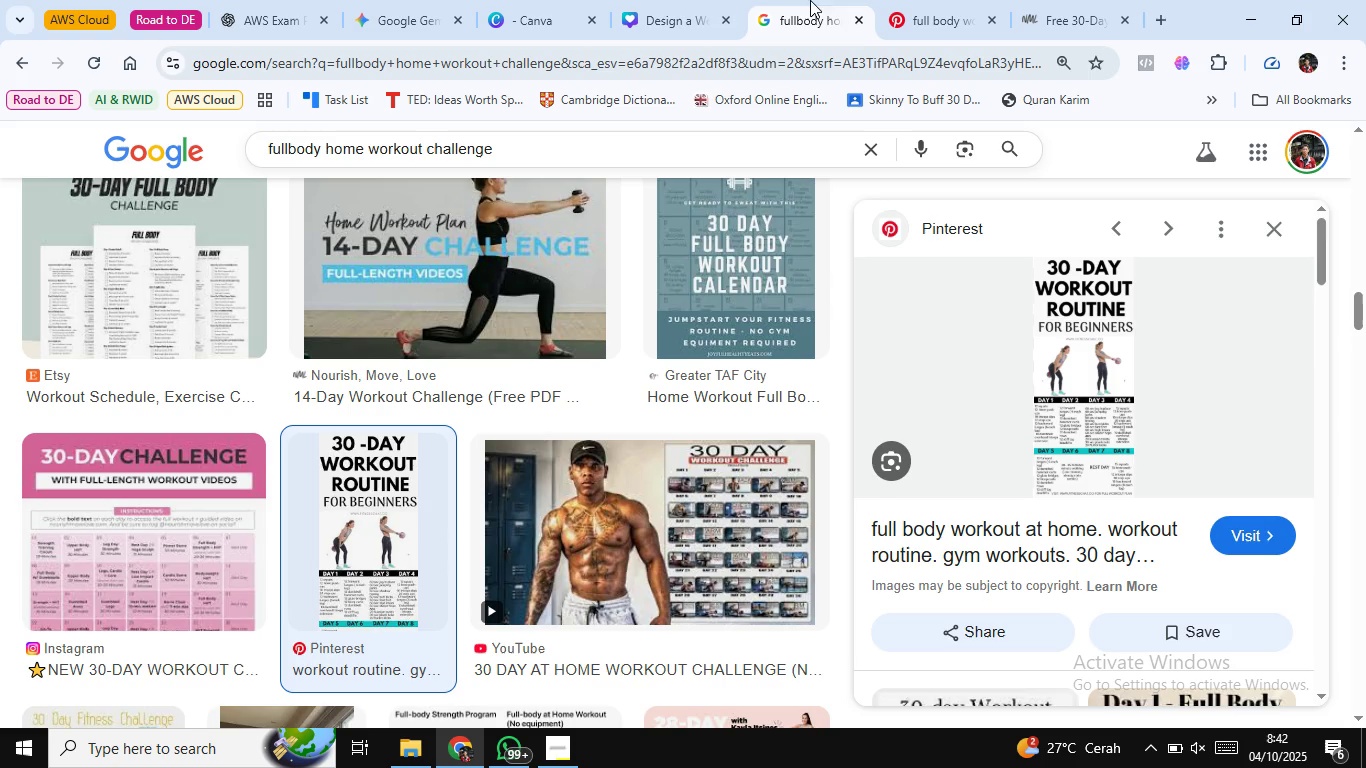 
left_click([810, 0])
 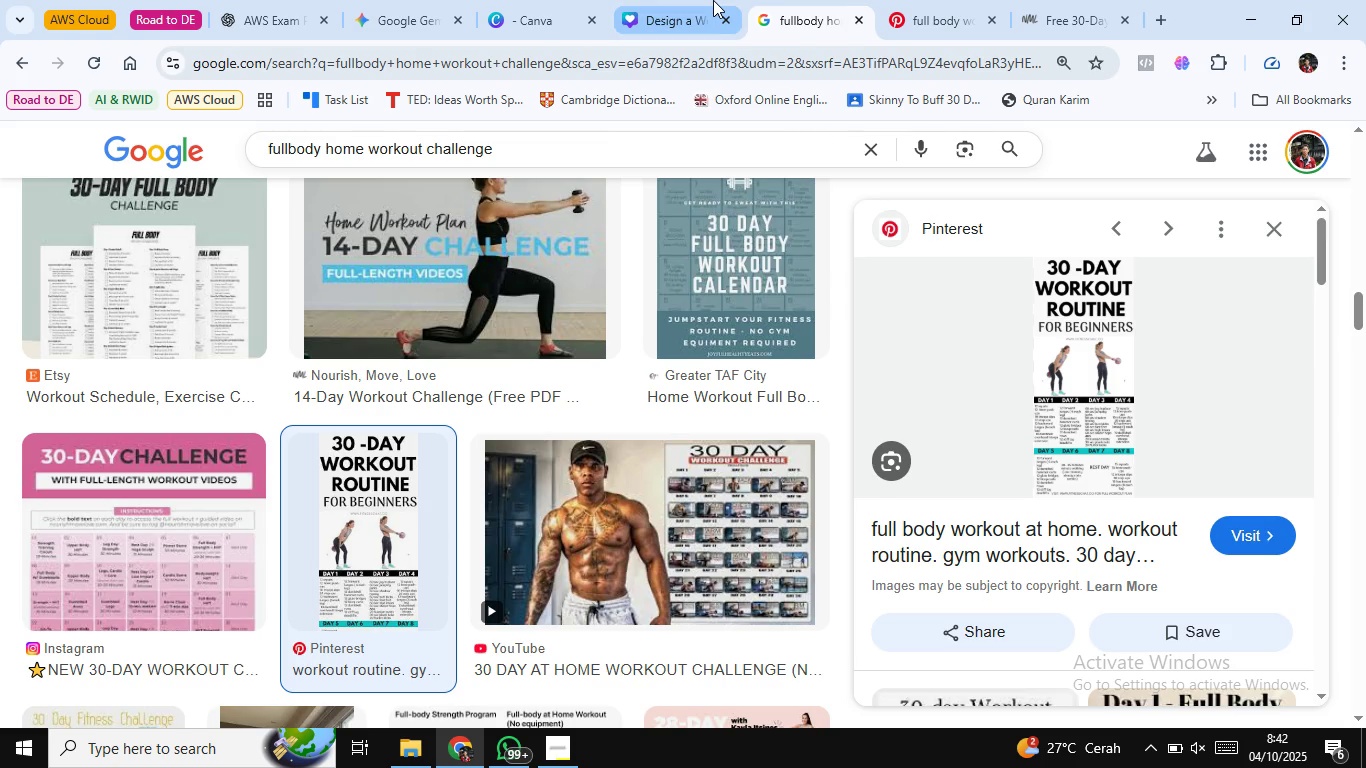 
left_click([713, 0])
 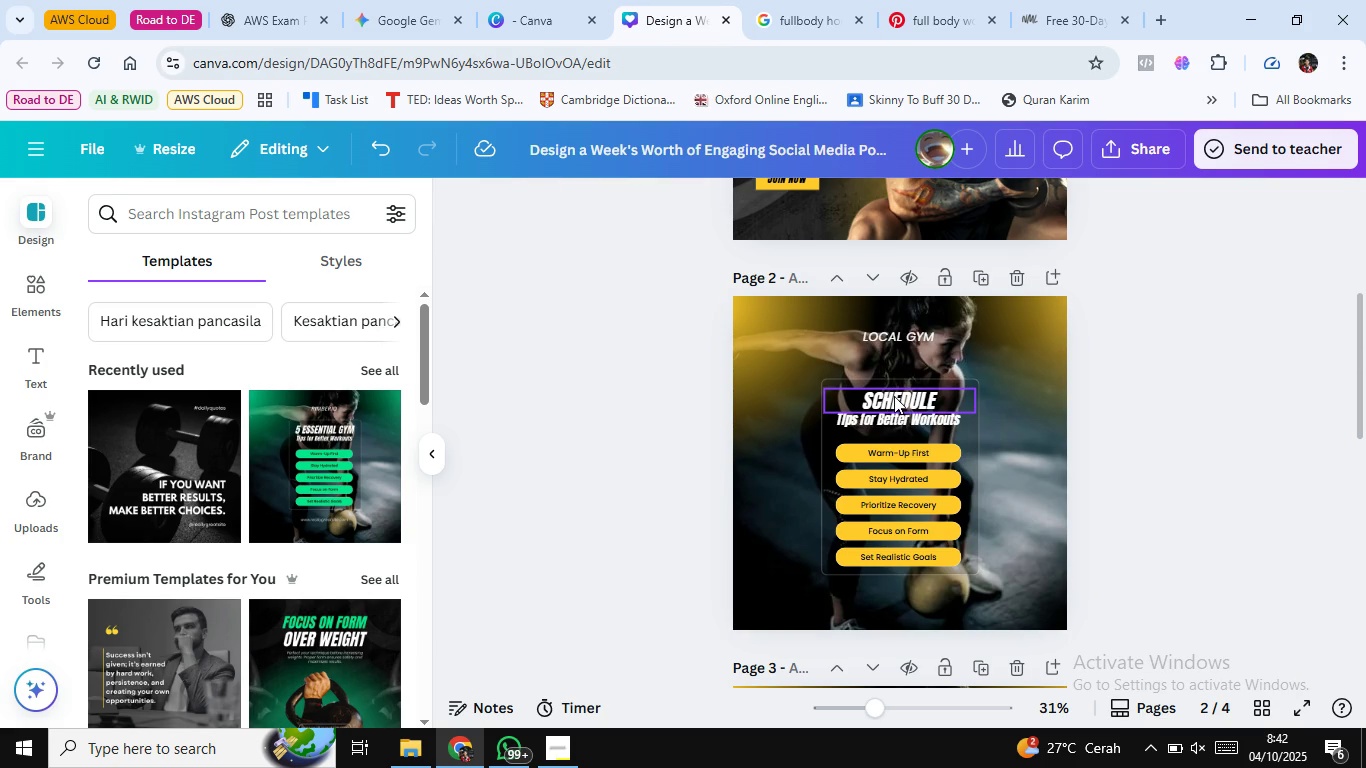 
double_click([891, 396])
 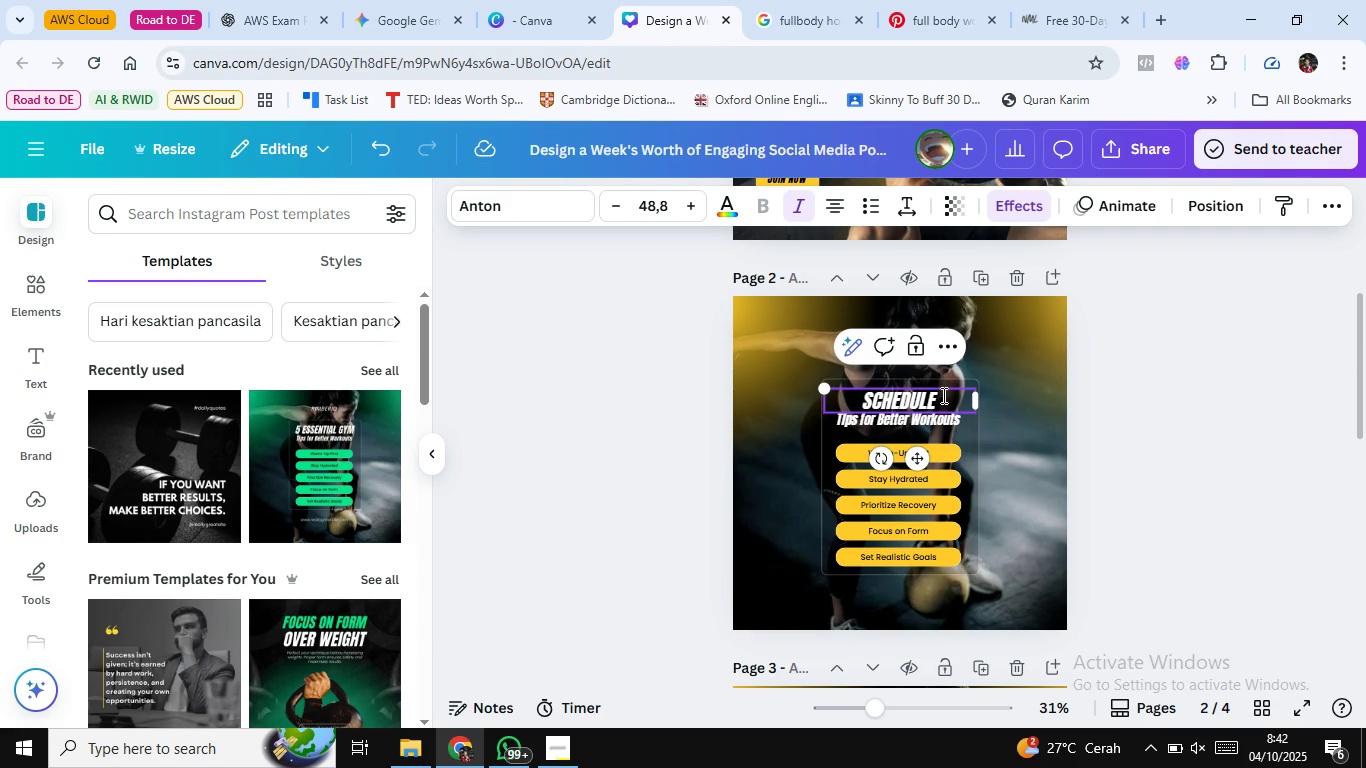 
left_click([942, 395])
 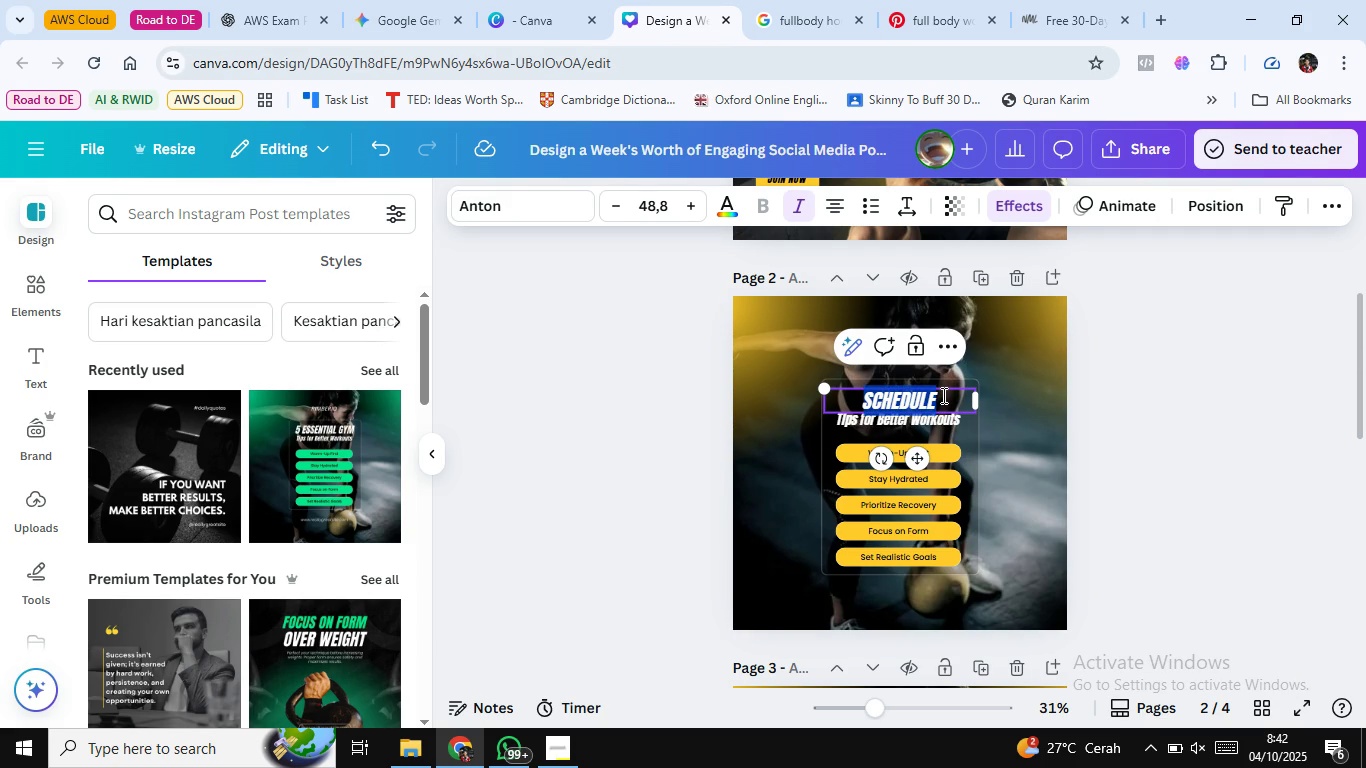 
key(Control+ControlLeft)
 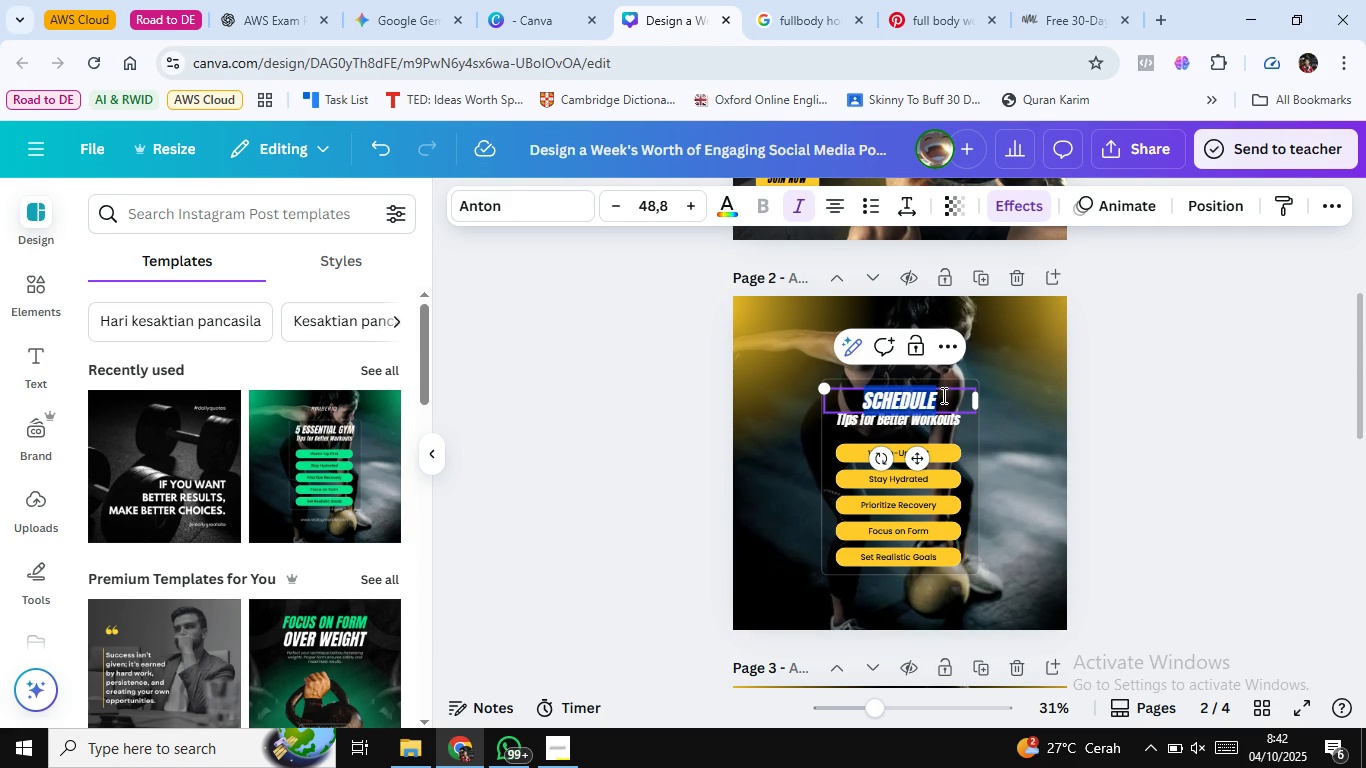 
key(Control+A)